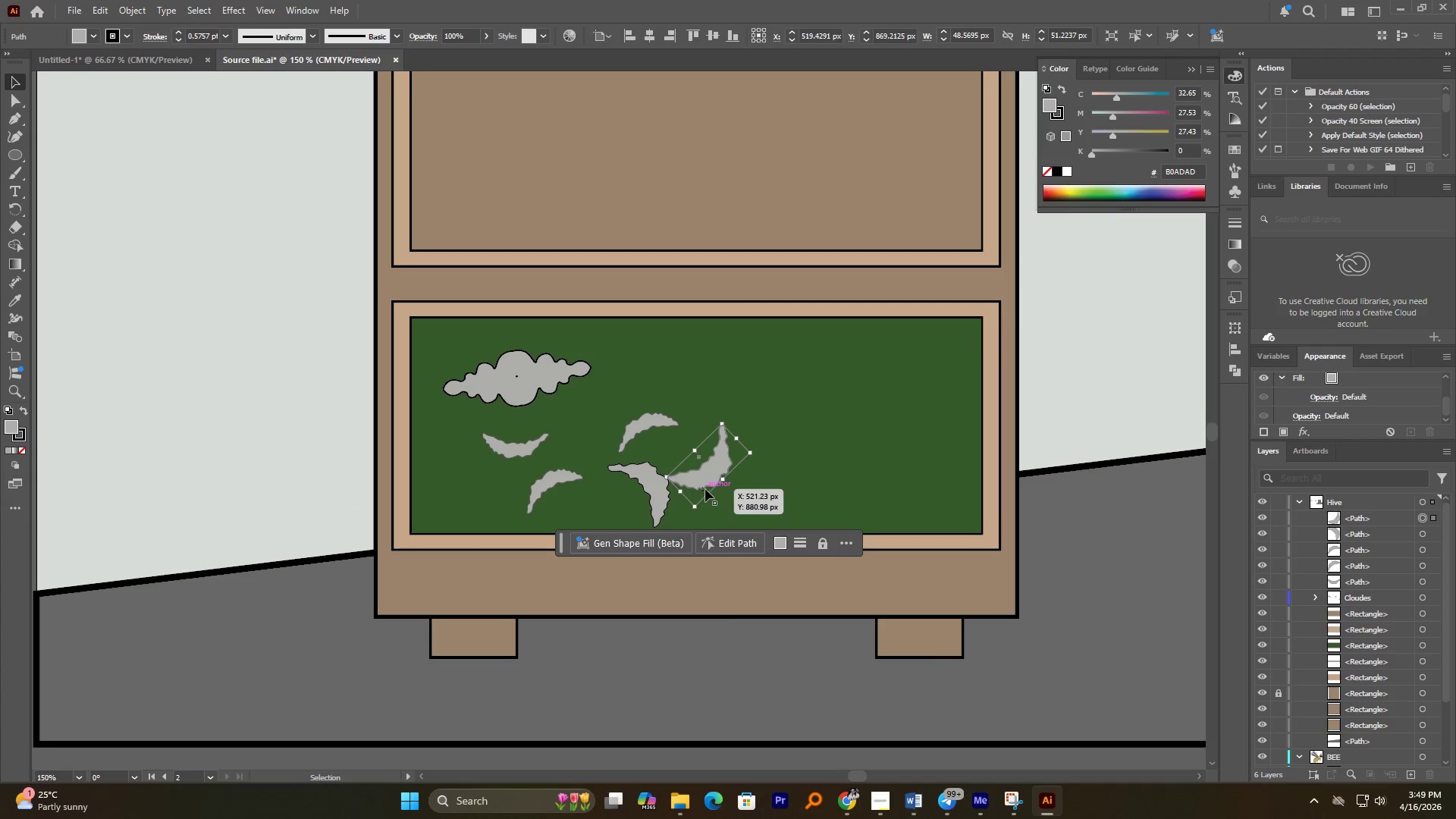 
left_click_drag(start_coordinate=[705, 489], to_coordinate=[707, 468])
 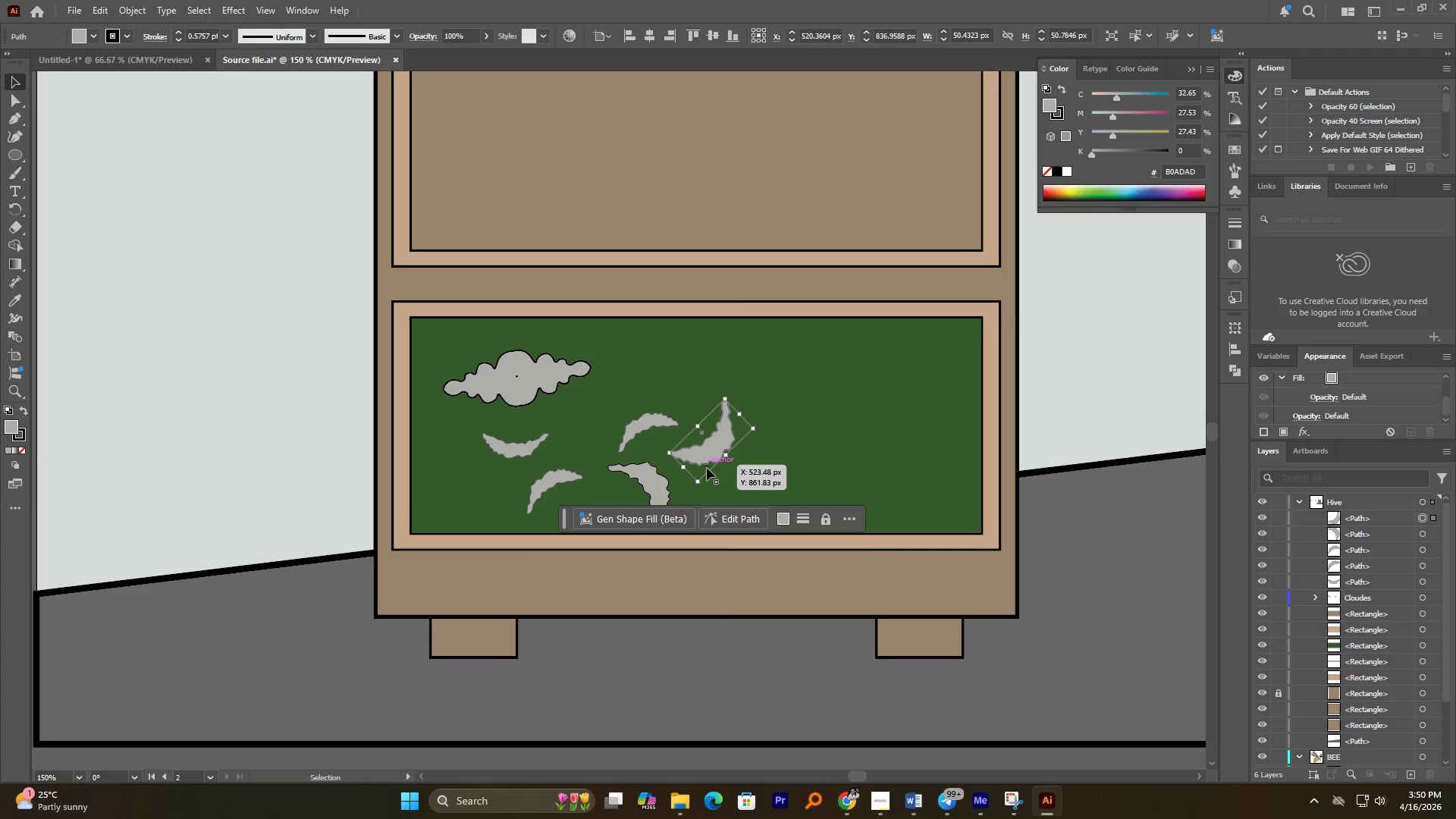 
wait(8.44)
 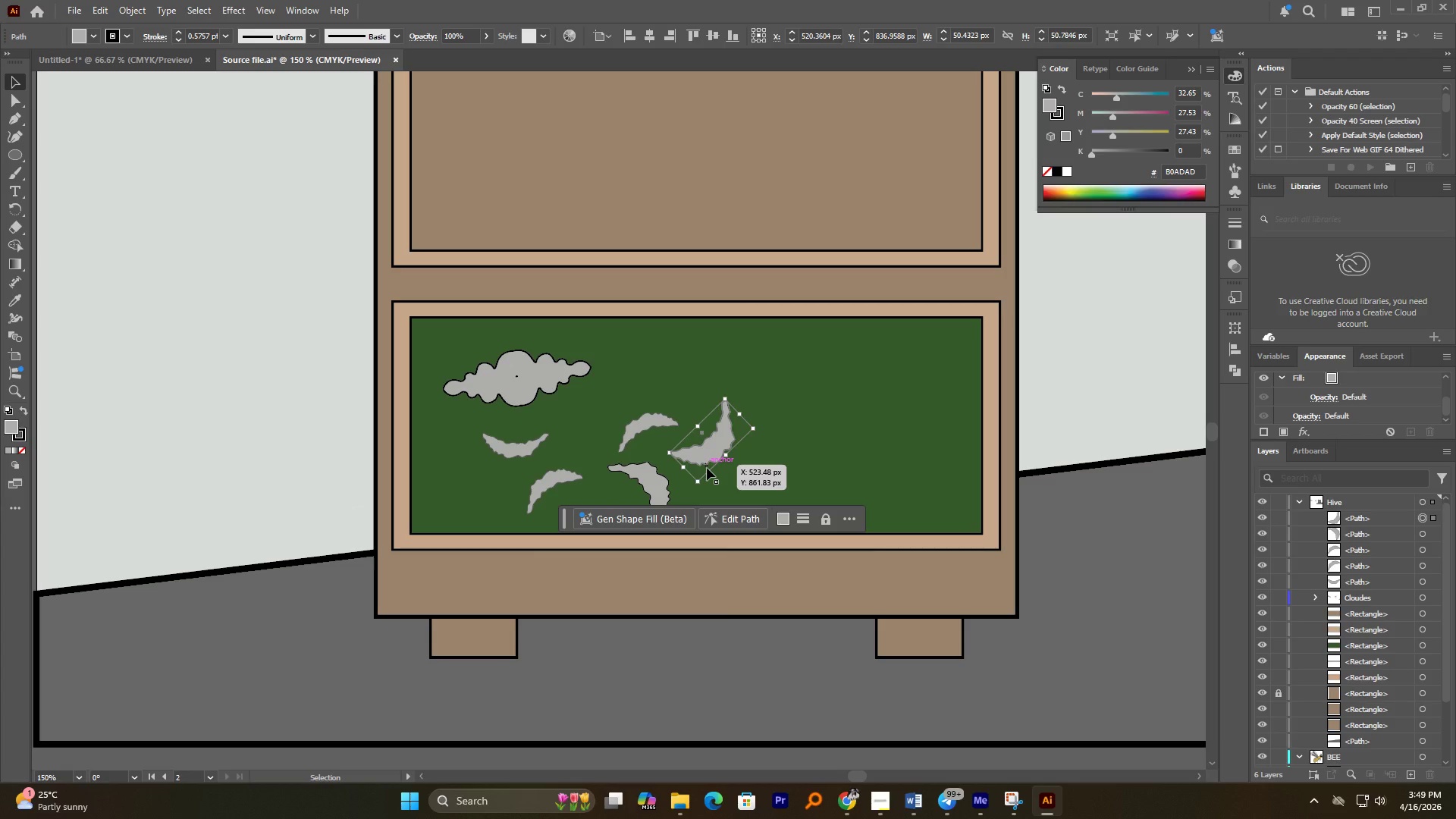 
key(Control+S)
 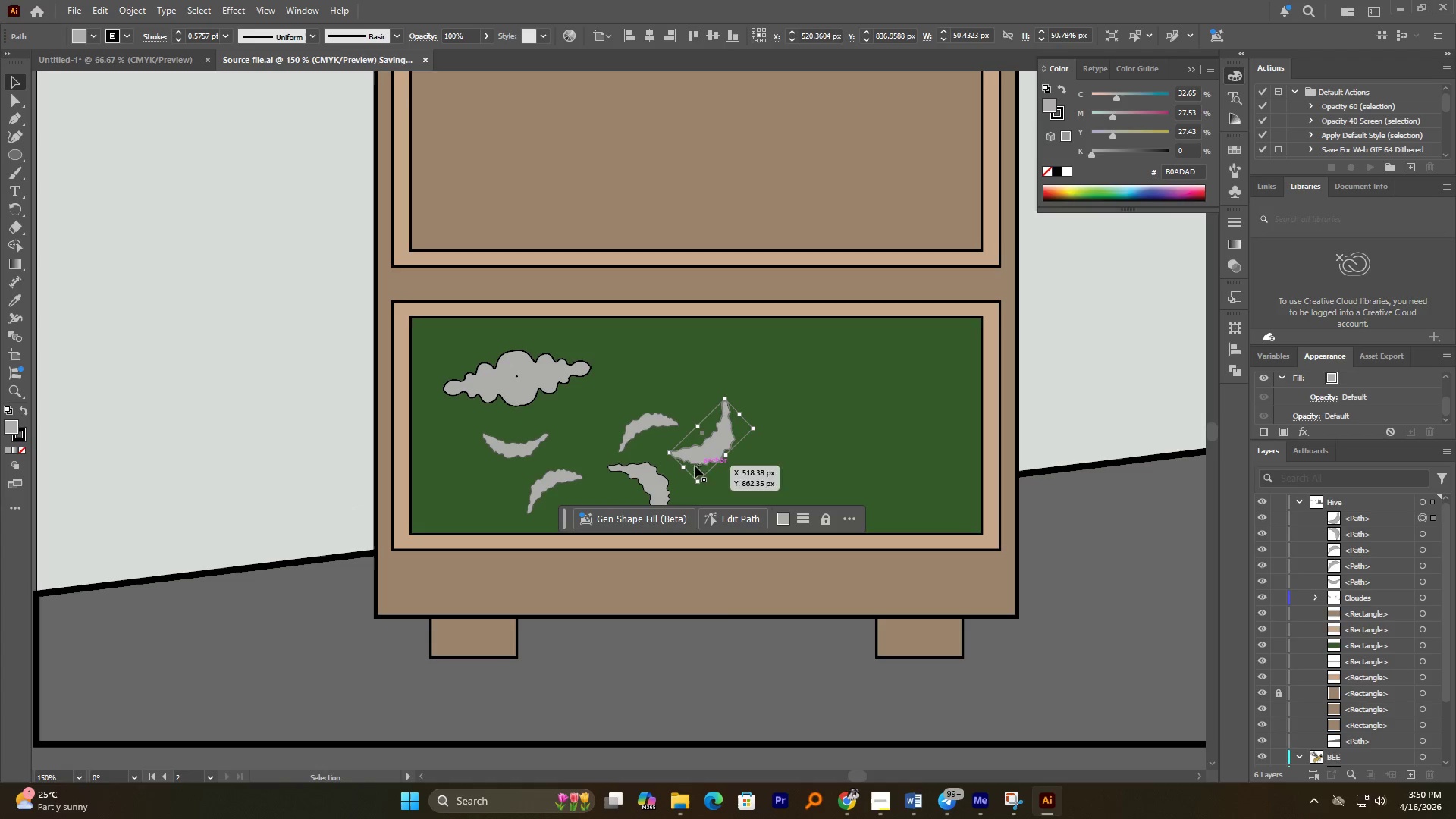 
hold_key(key=AltLeft, duration=1.47)
scroll: coordinate [573, 495], scroll_direction: up, amount: 2.0
 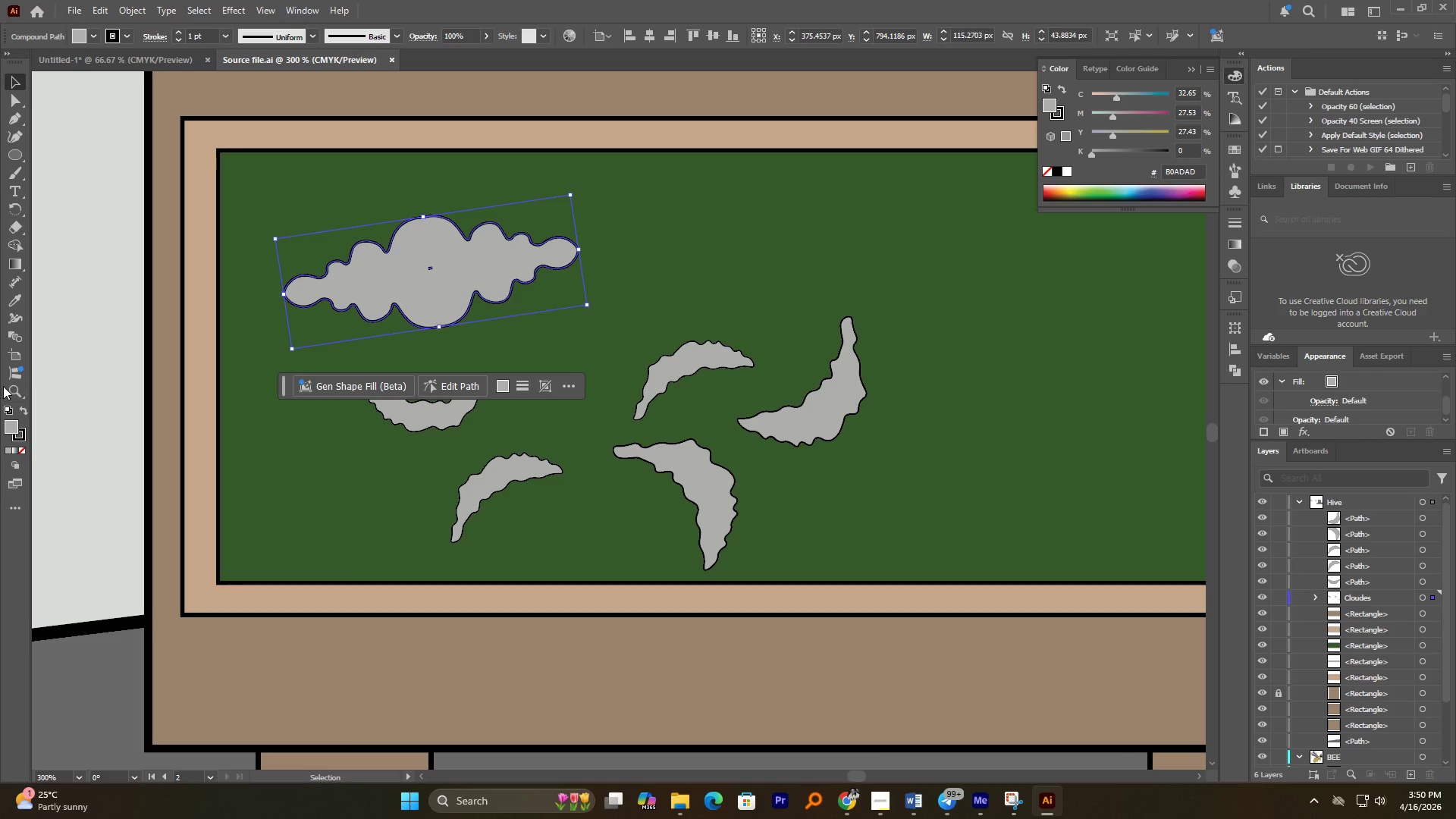 
double_click([17, 427])
 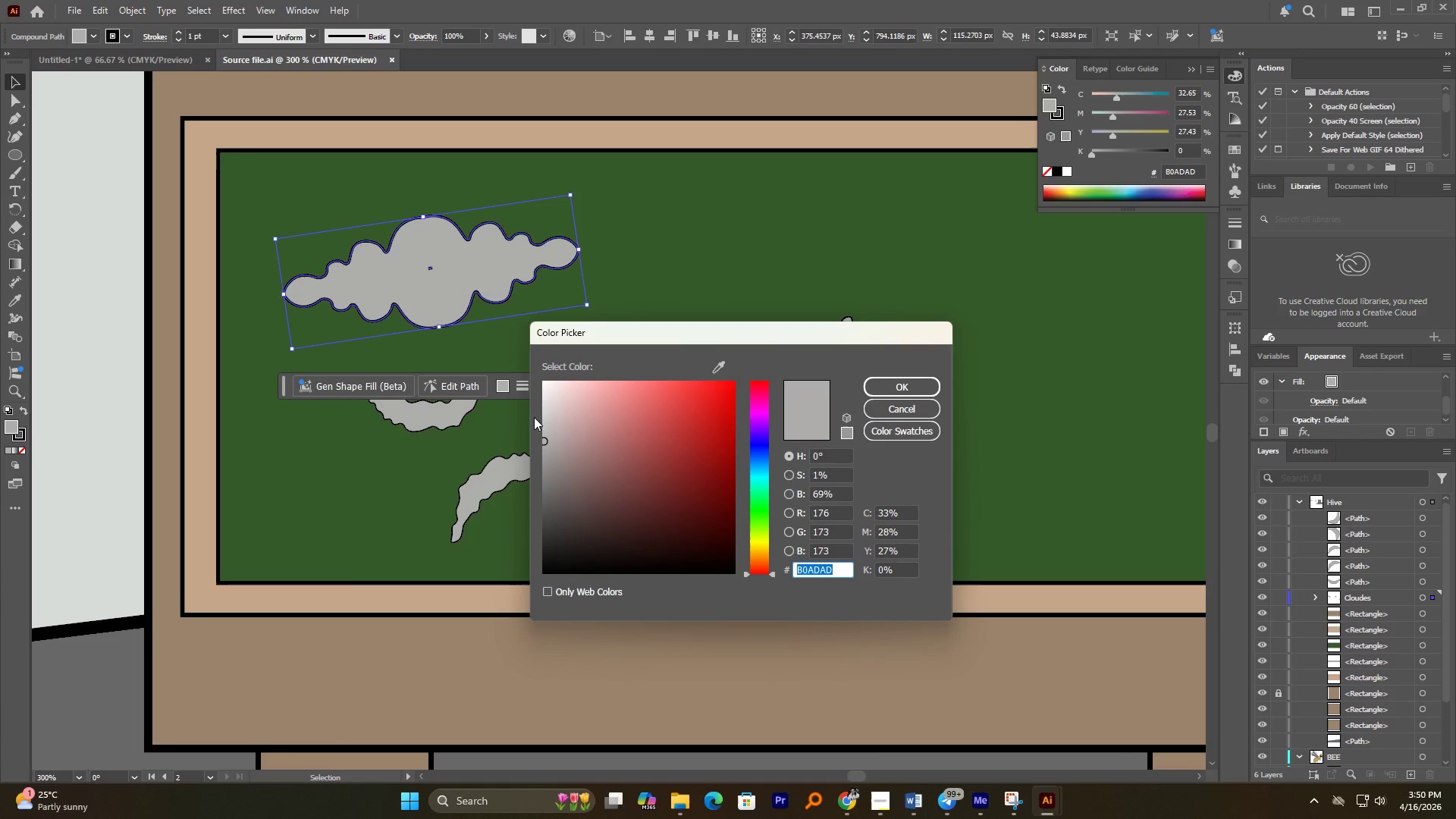 
left_click_drag(start_coordinate=[543, 415], to_coordinate=[543, 411])
 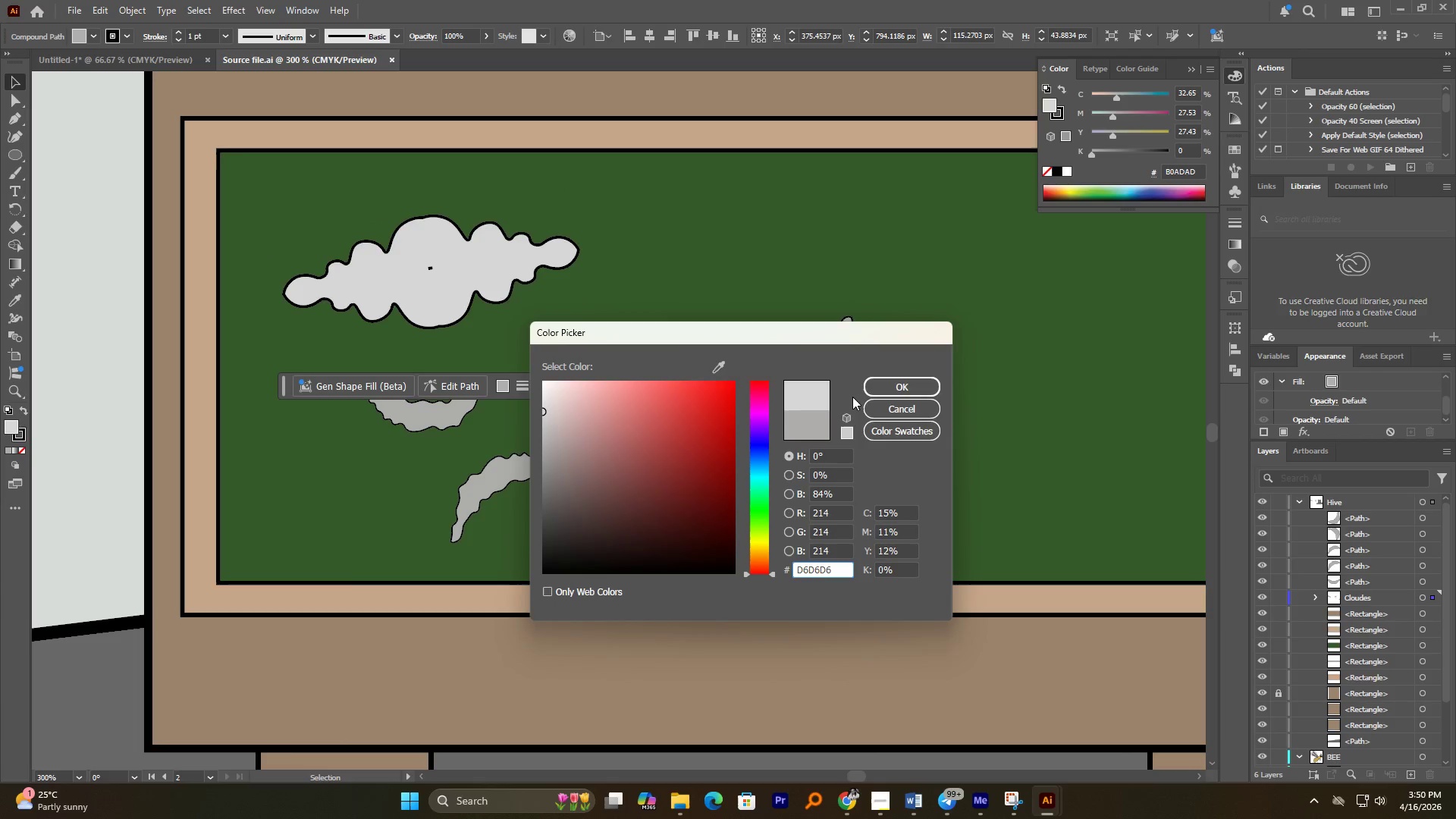 
left_click([877, 387])
 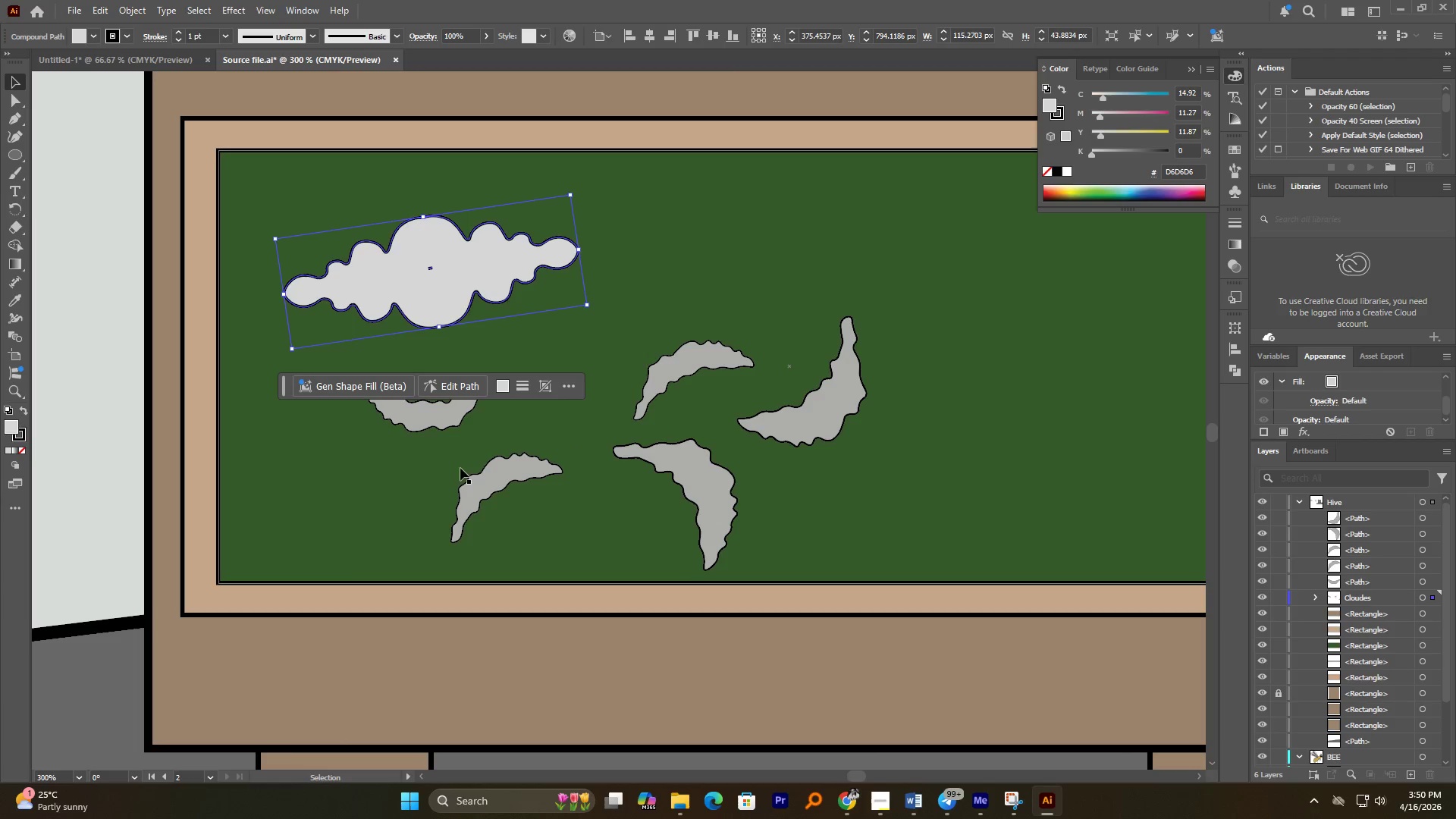 
left_click([452, 421])
 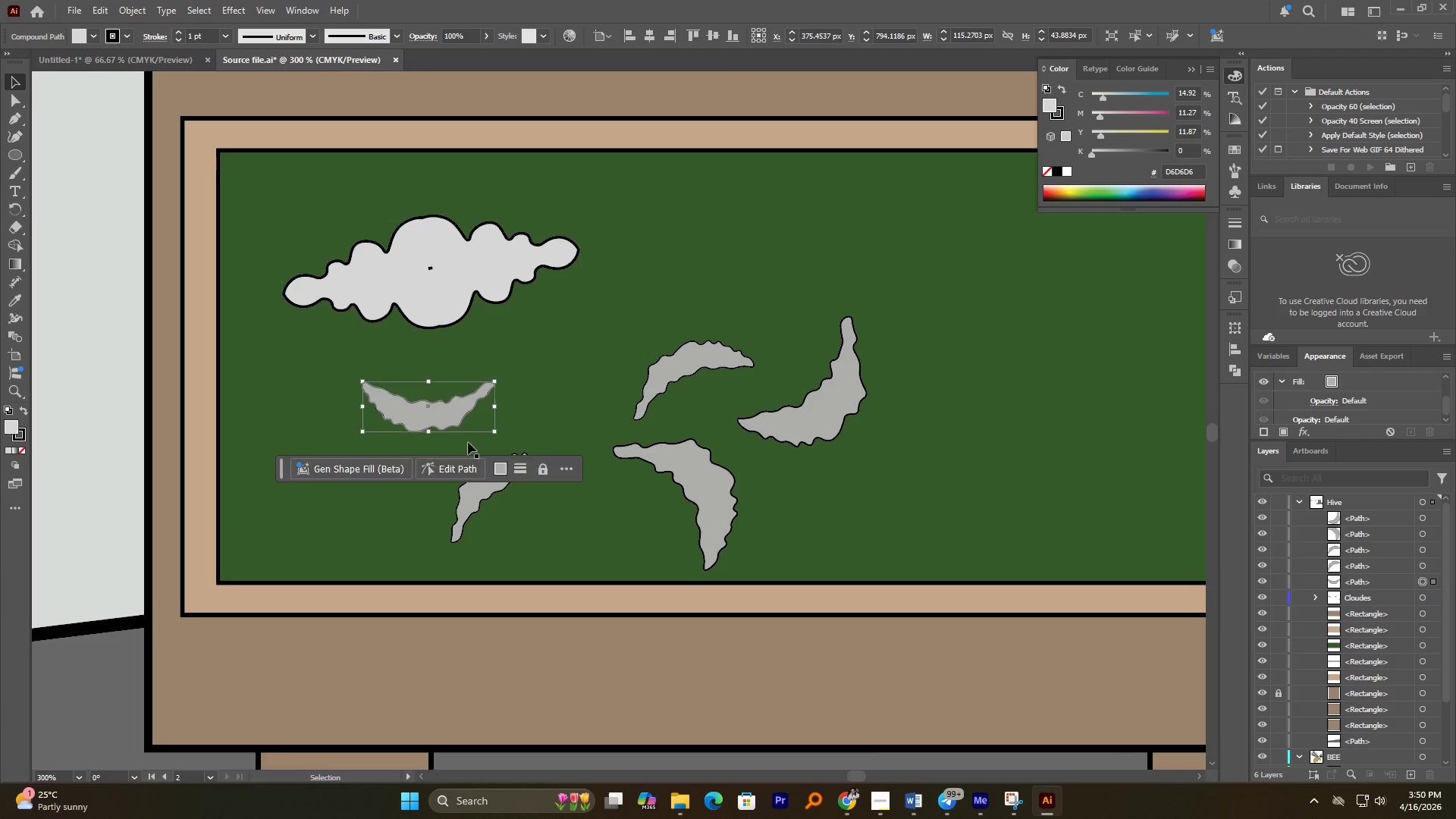 
hold_key(key=ShiftLeft, duration=4.23)
left_click([493, 480])
 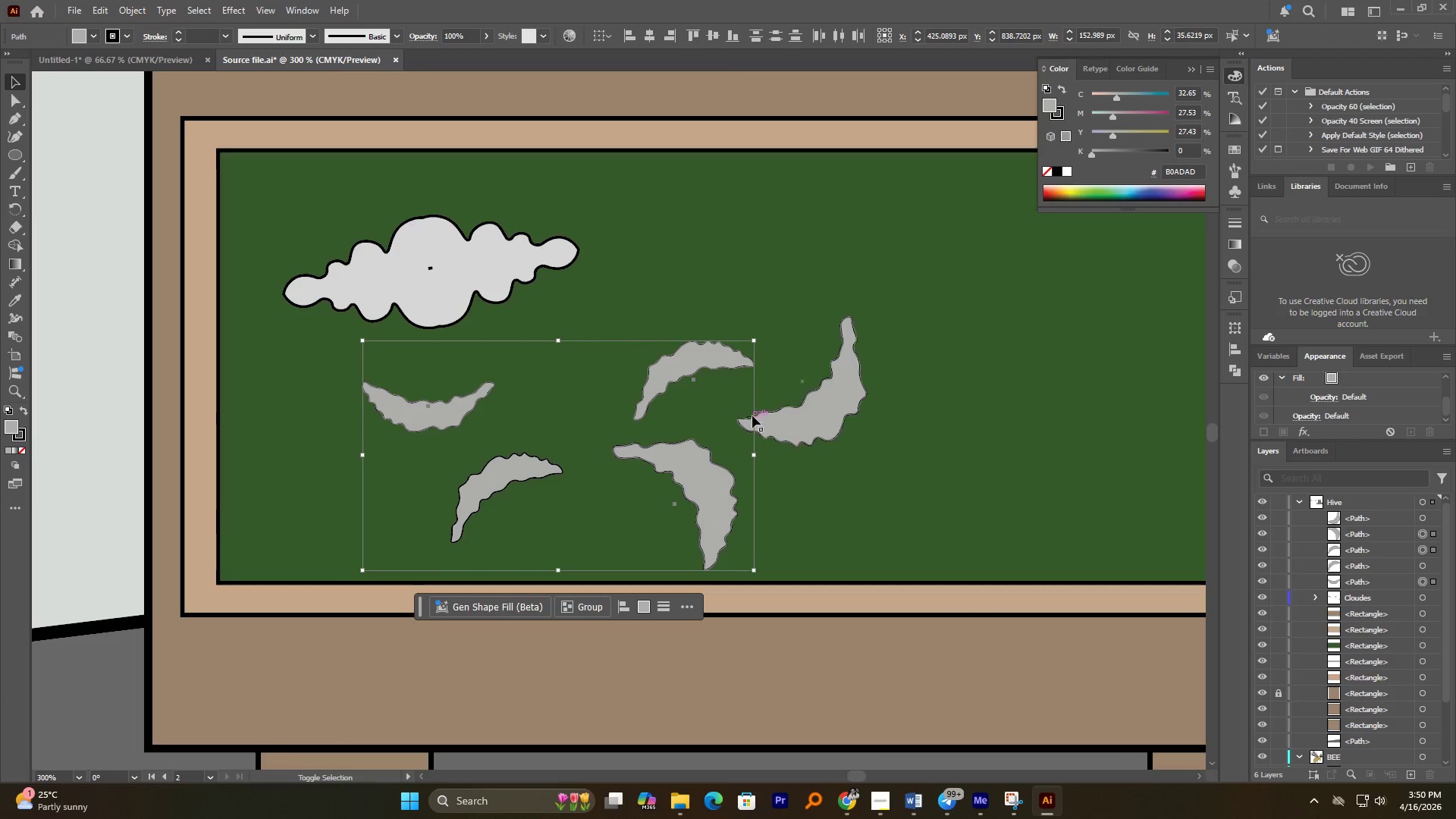 
left_click([782, 407])
 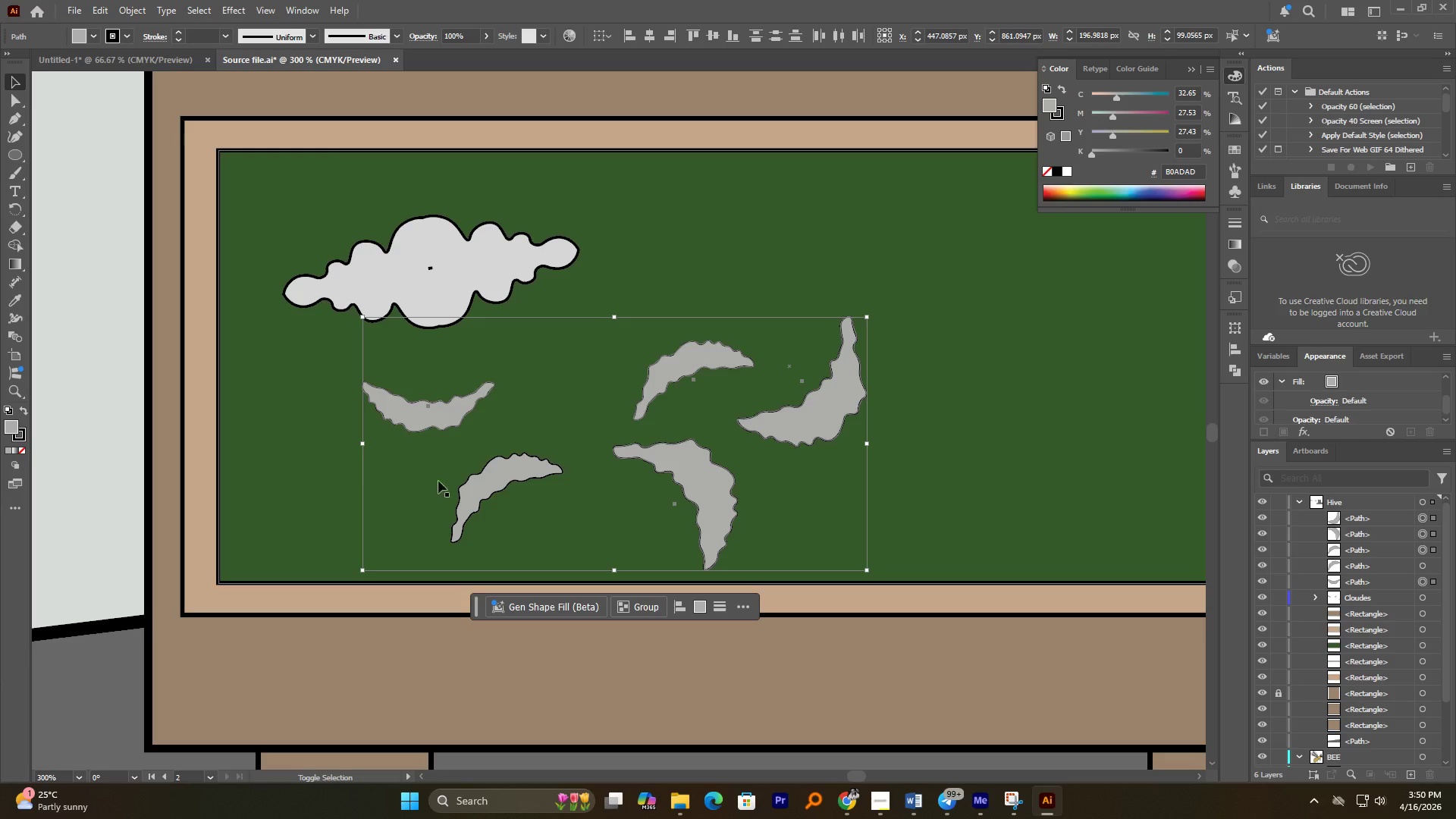 
left_click([481, 482])
 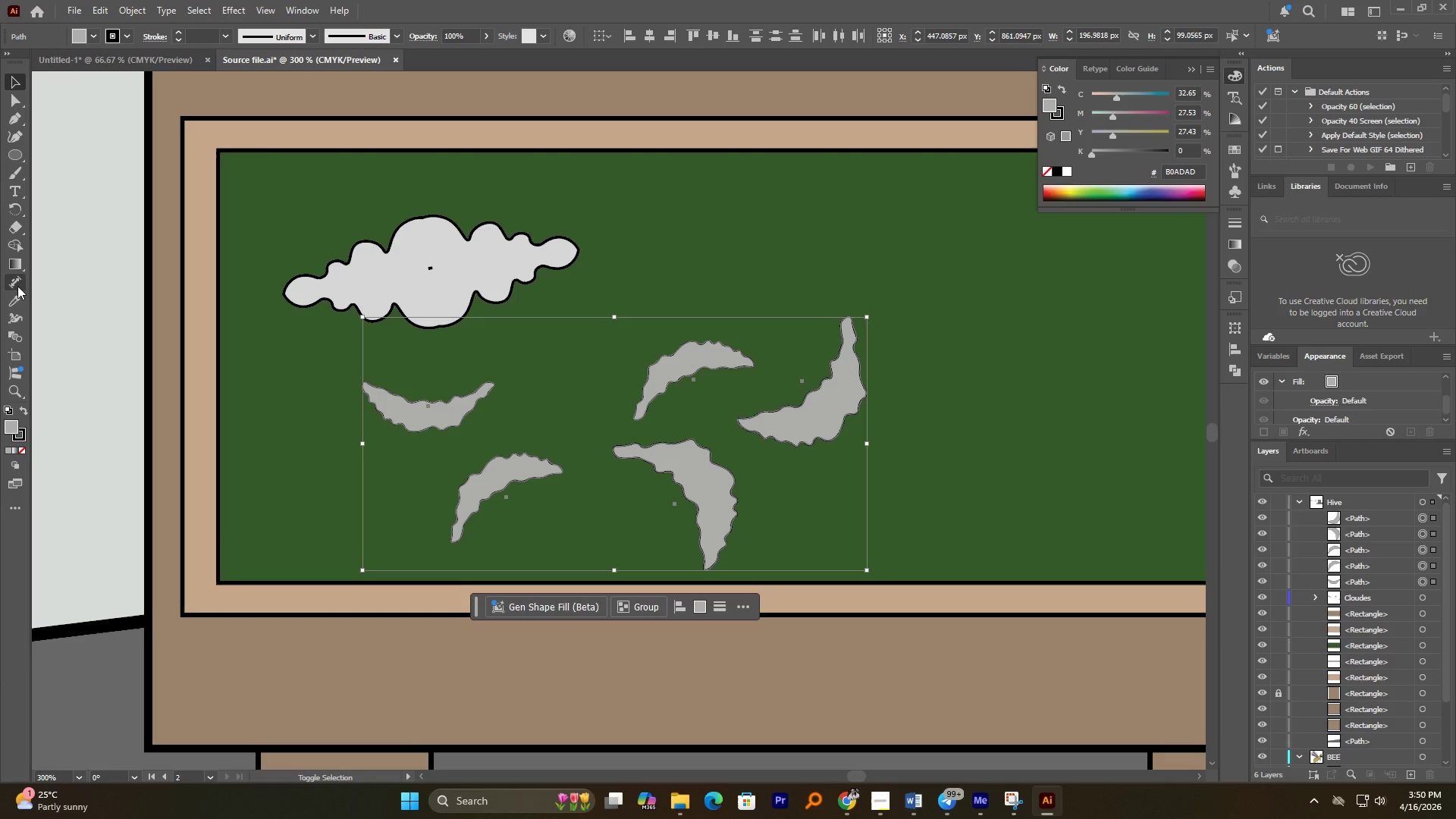 
left_click([17, 303])
 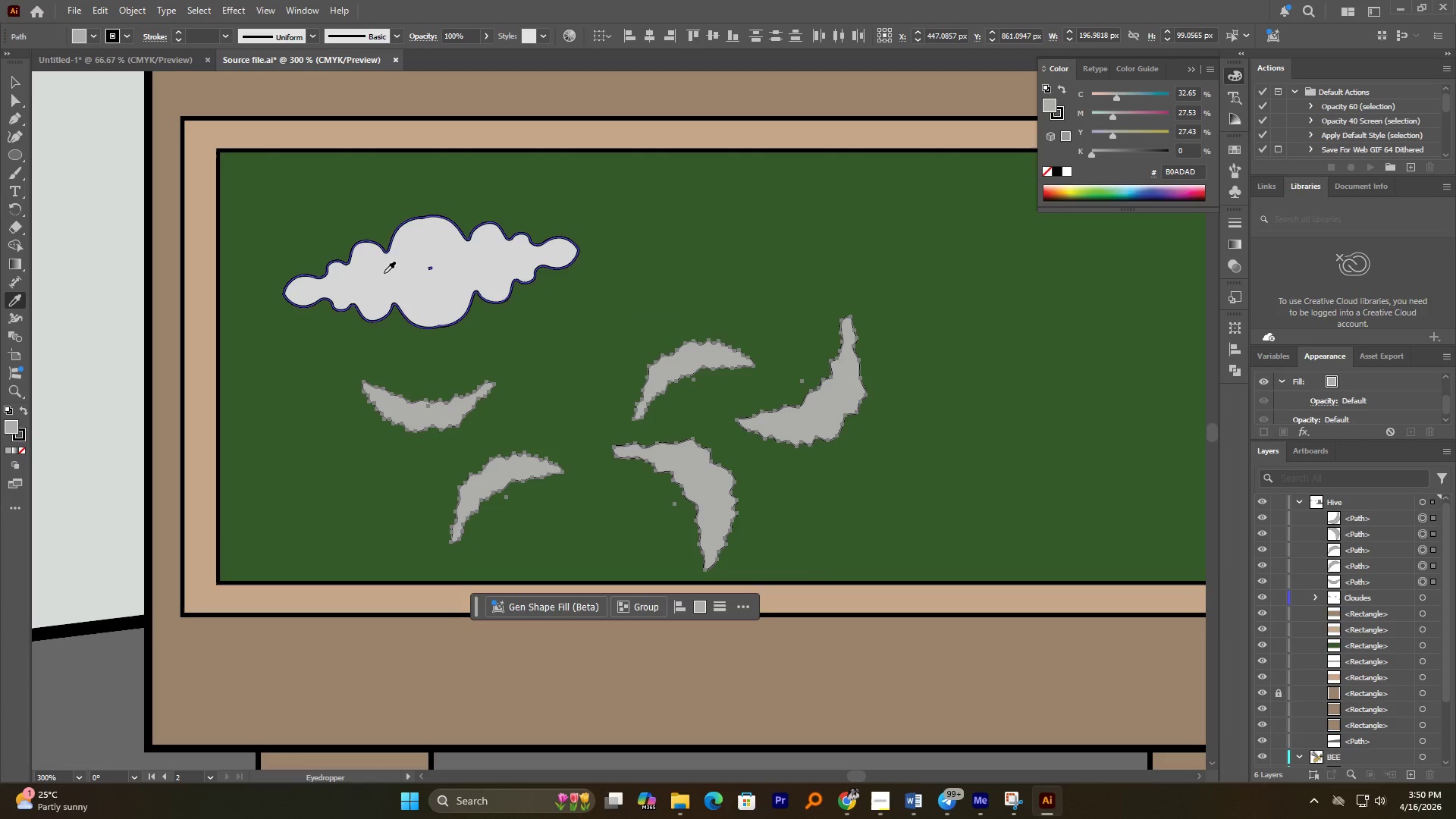 
left_click([384, 273])
 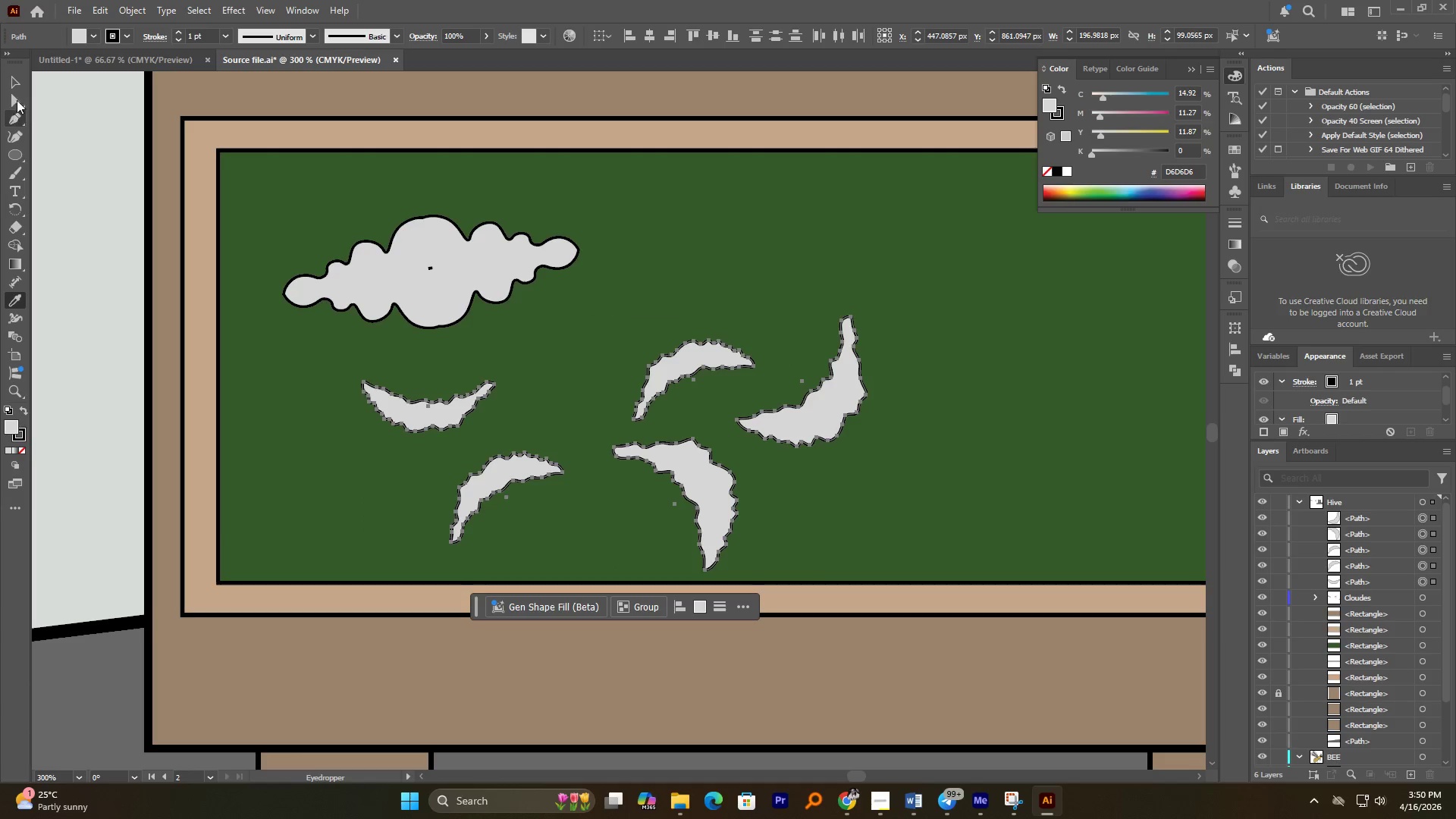 
left_click([17, 85])
 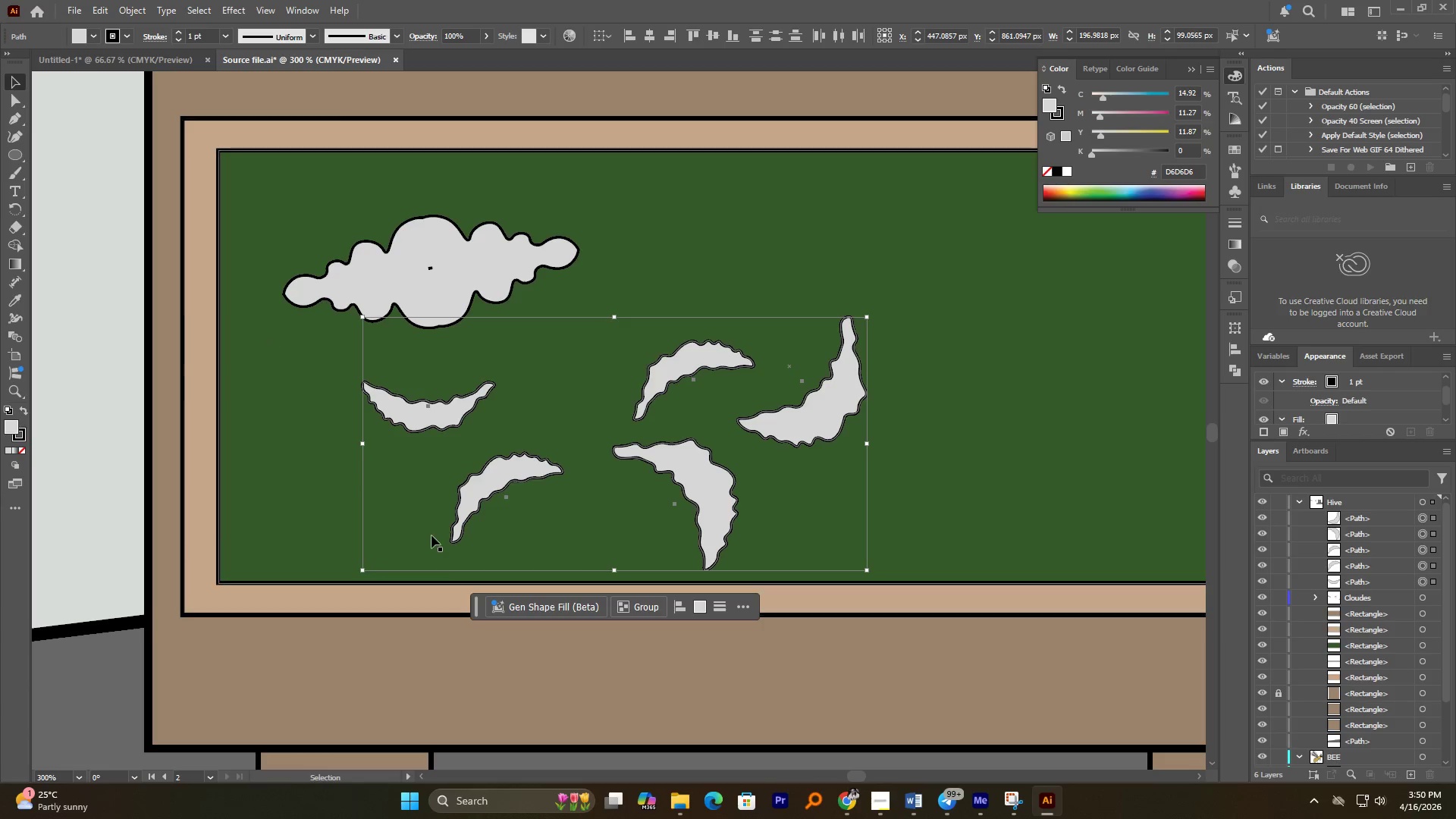 
hold_key(key=AltLeft, duration=0.55)
scroll: coordinate [438, 560], scroll_direction: down, amount: 3.0
 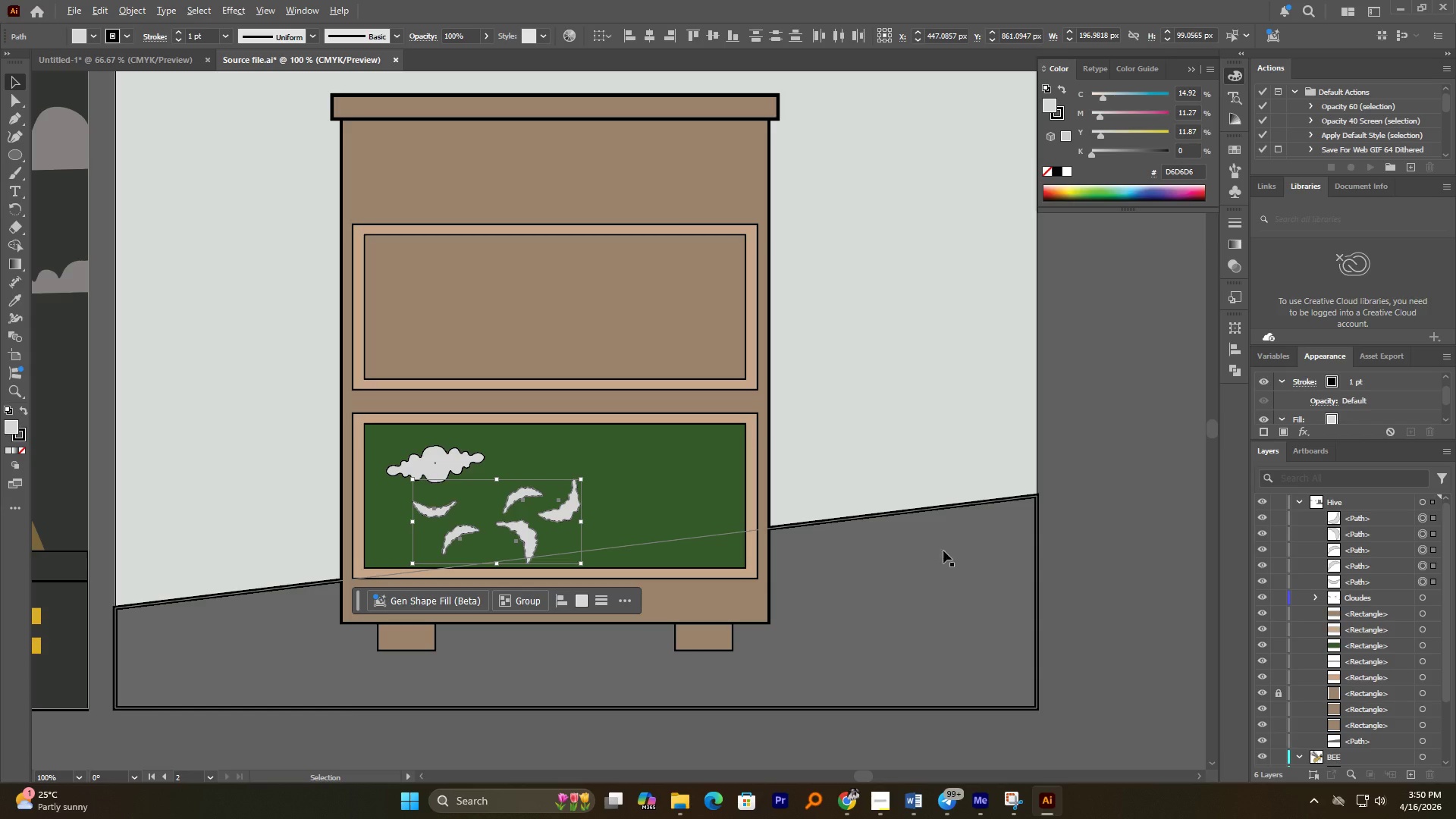 
left_click([974, 545])
 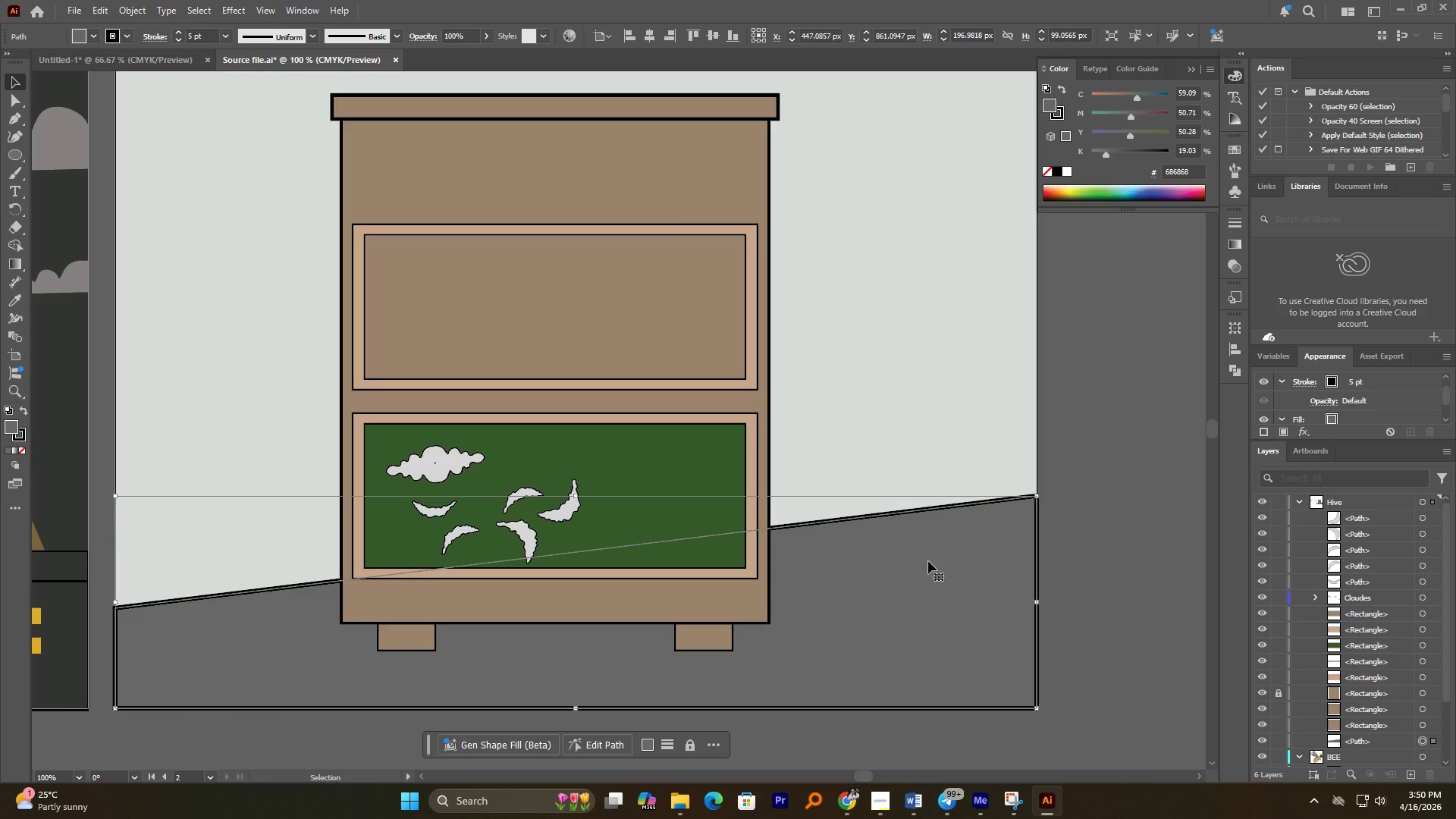 
hold_key(key=AltLeft, duration=0.38)
 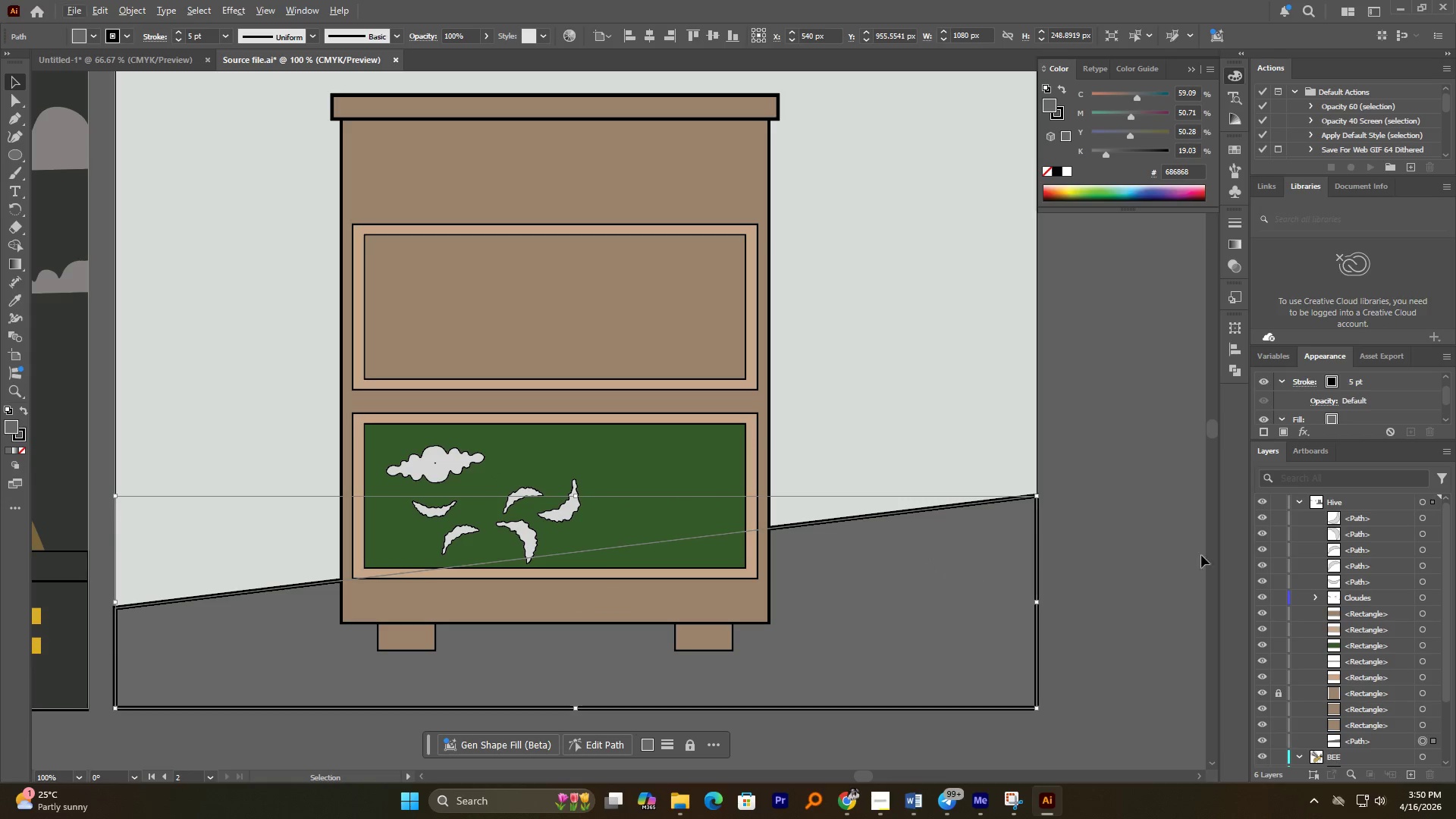 
left_click([1226, 548])
 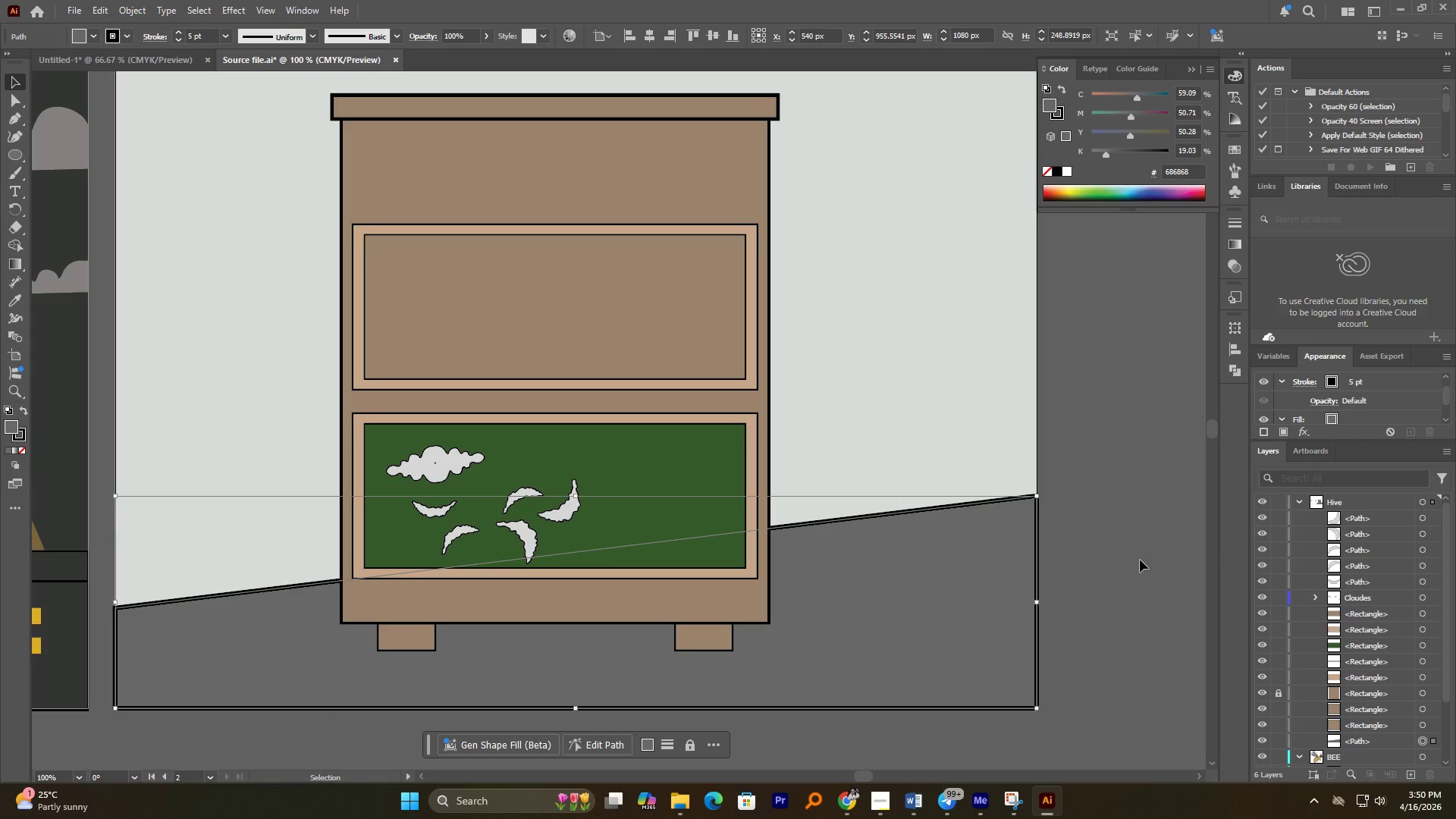 
hold_key(key=AltLeft, duration=0.66)
 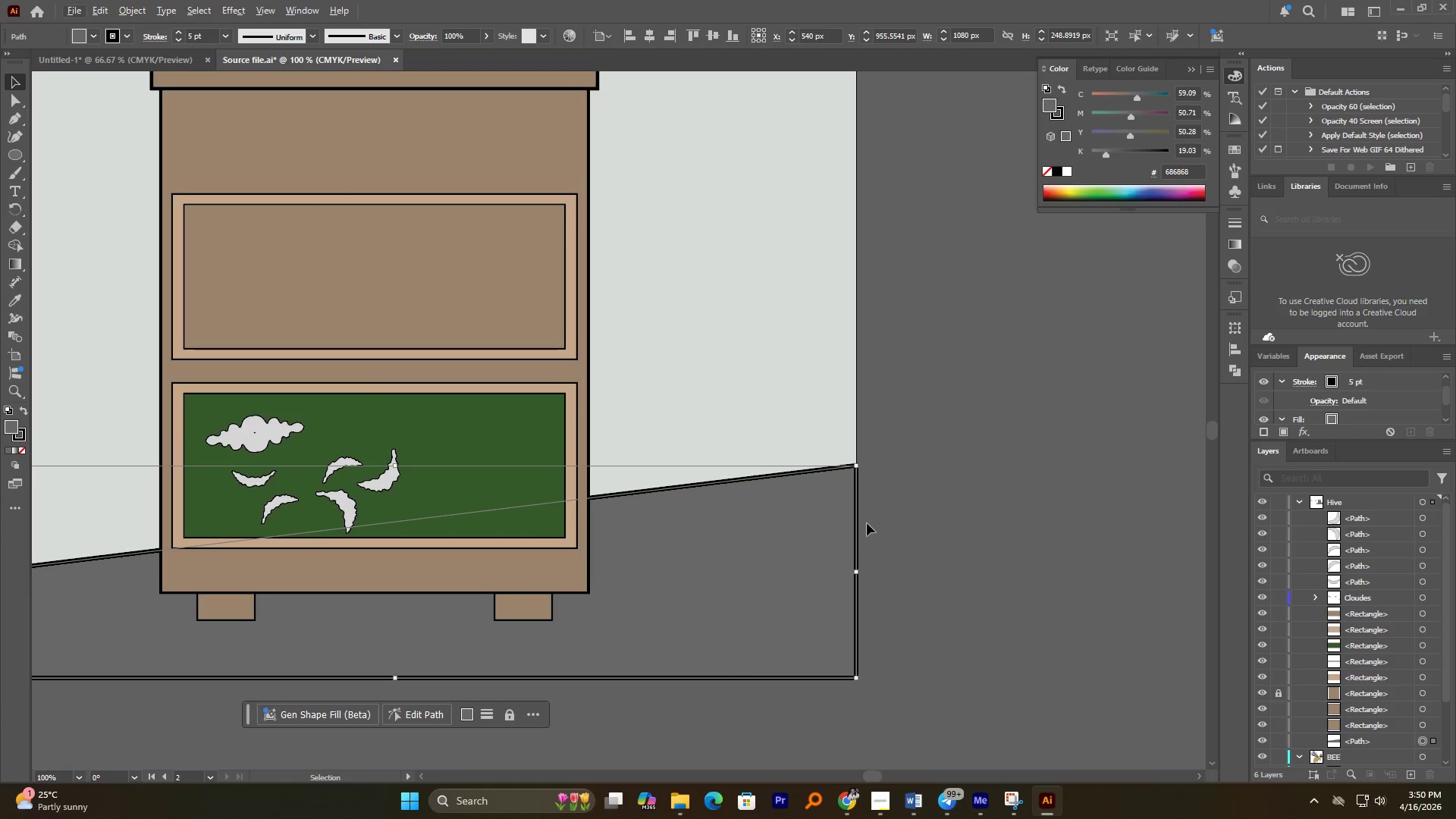 
hold_key(key=AltLeft, duration=0.56)
 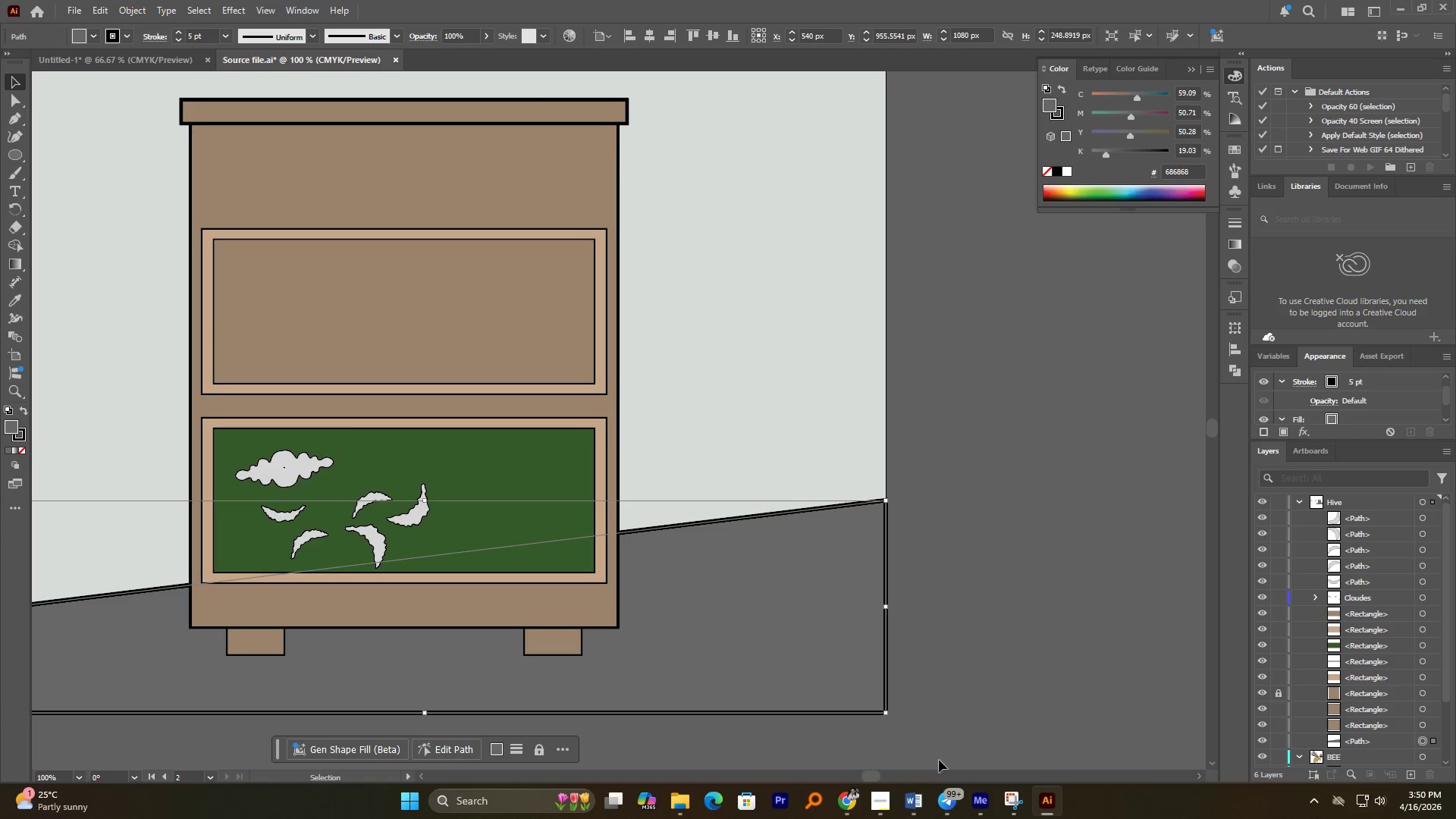 
left_click([878, 802])